 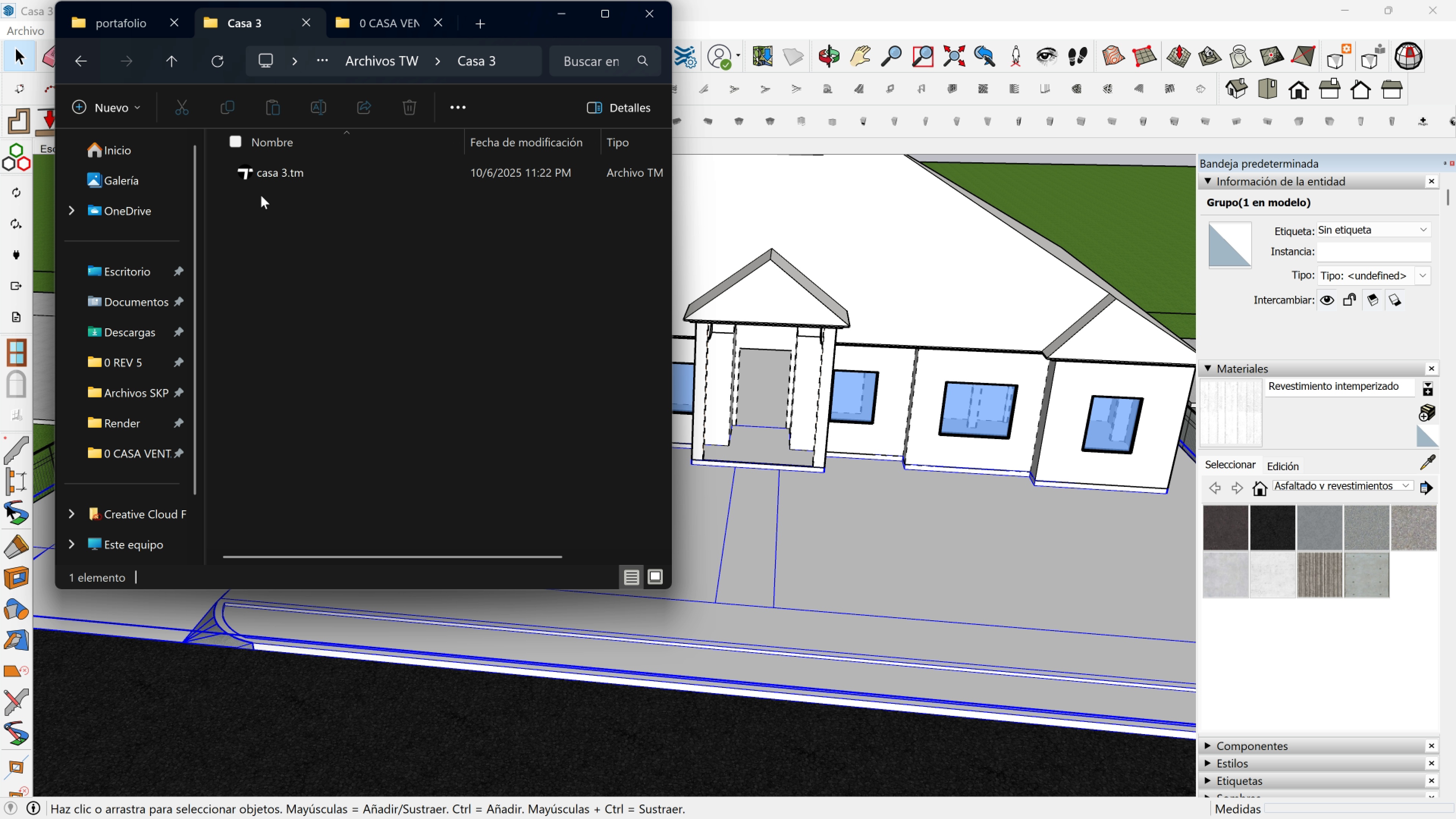 
double_click([264, 175])
 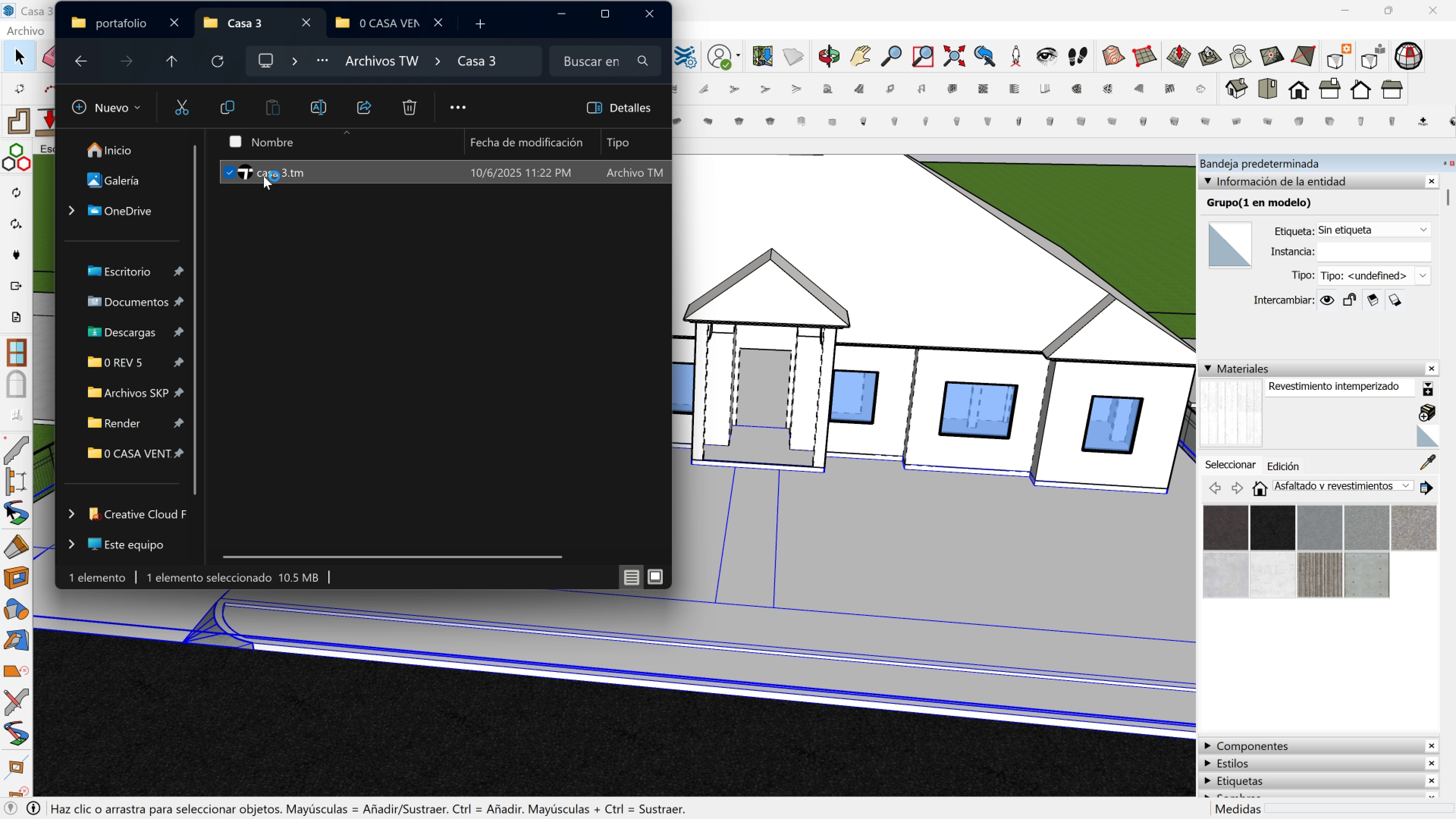 
key(Meta+MetaLeft)
 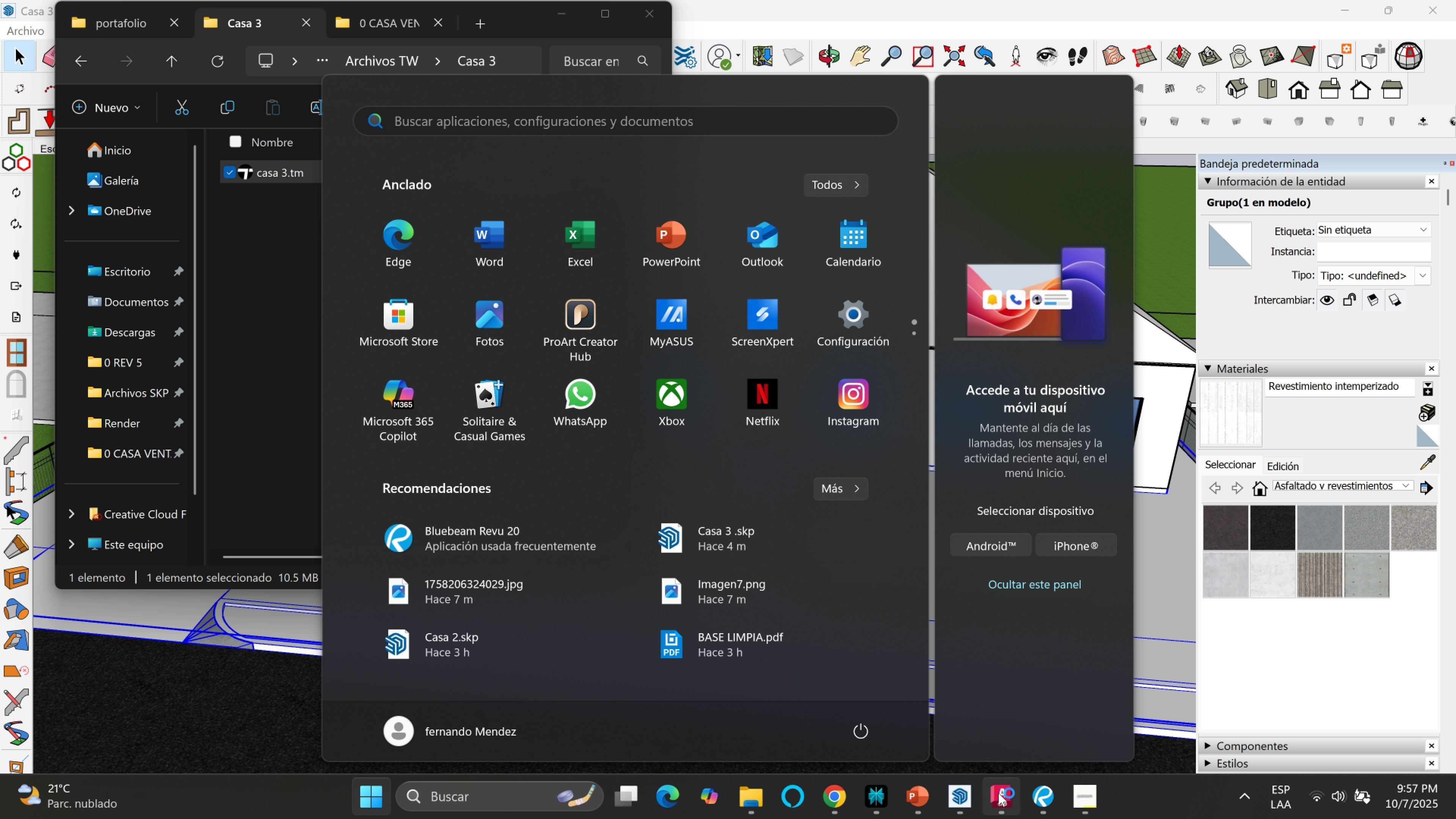 
left_click([998, 793])
 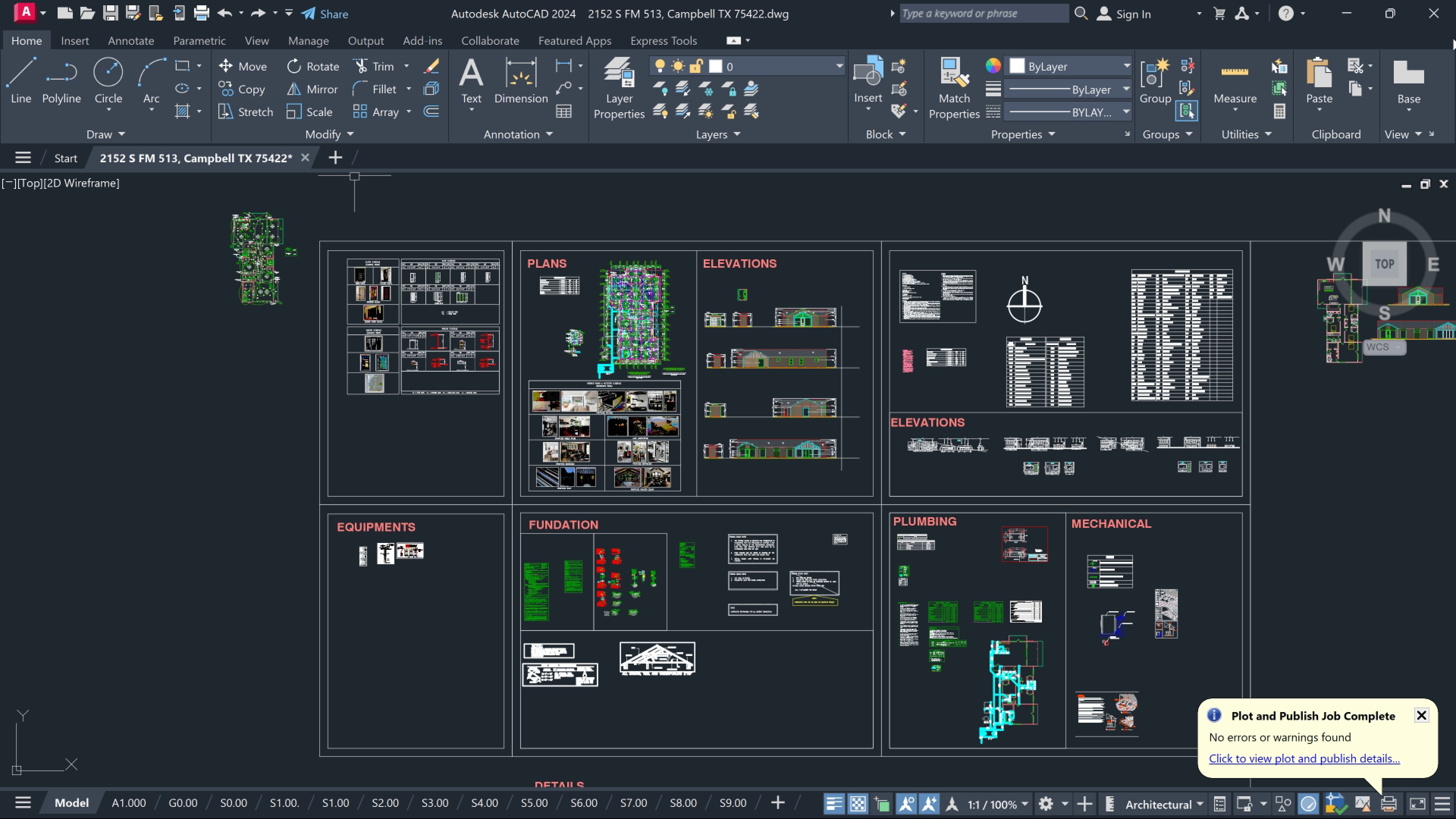 
left_click([1442, 19])
 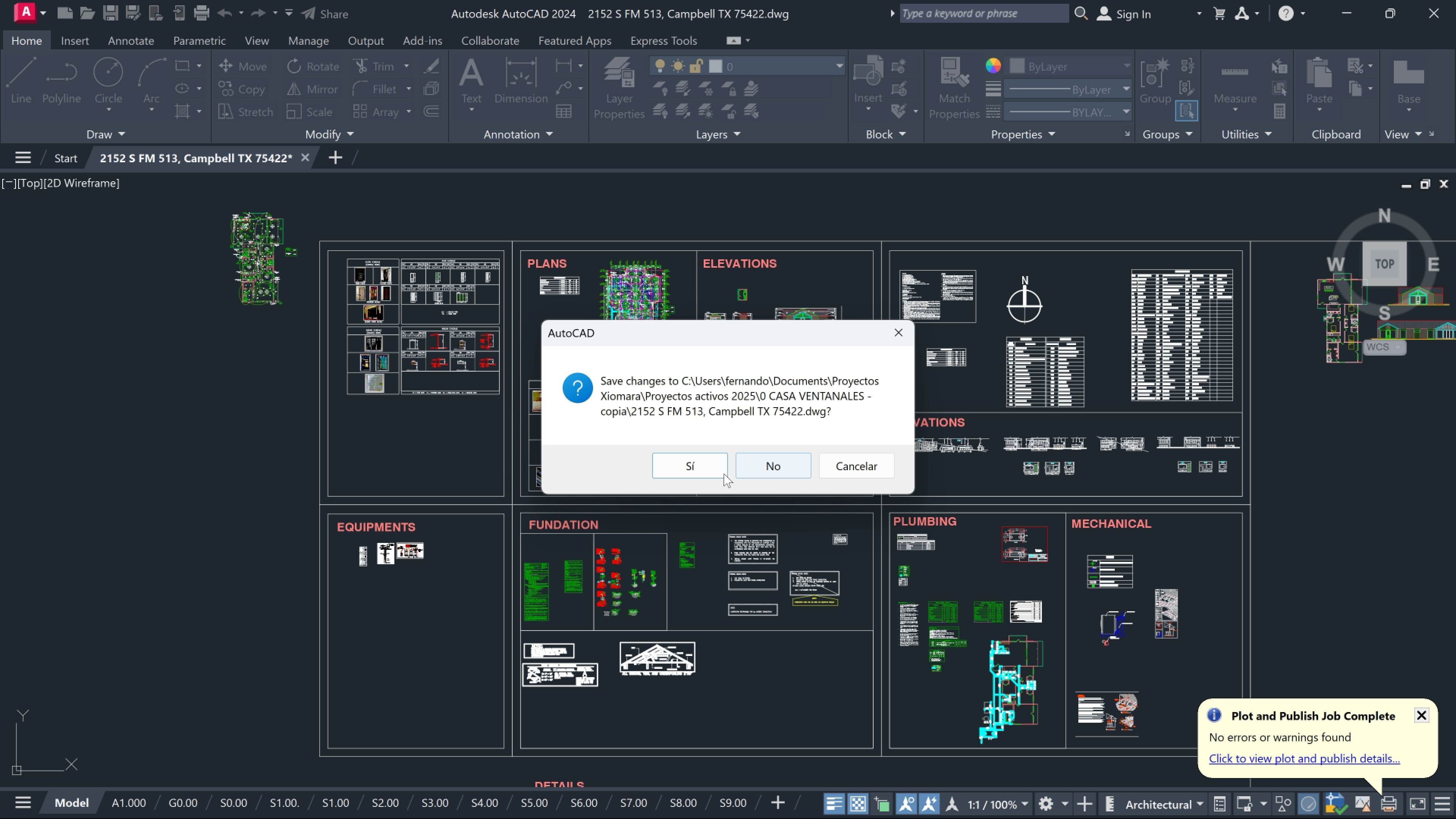 
left_click([708, 459])
 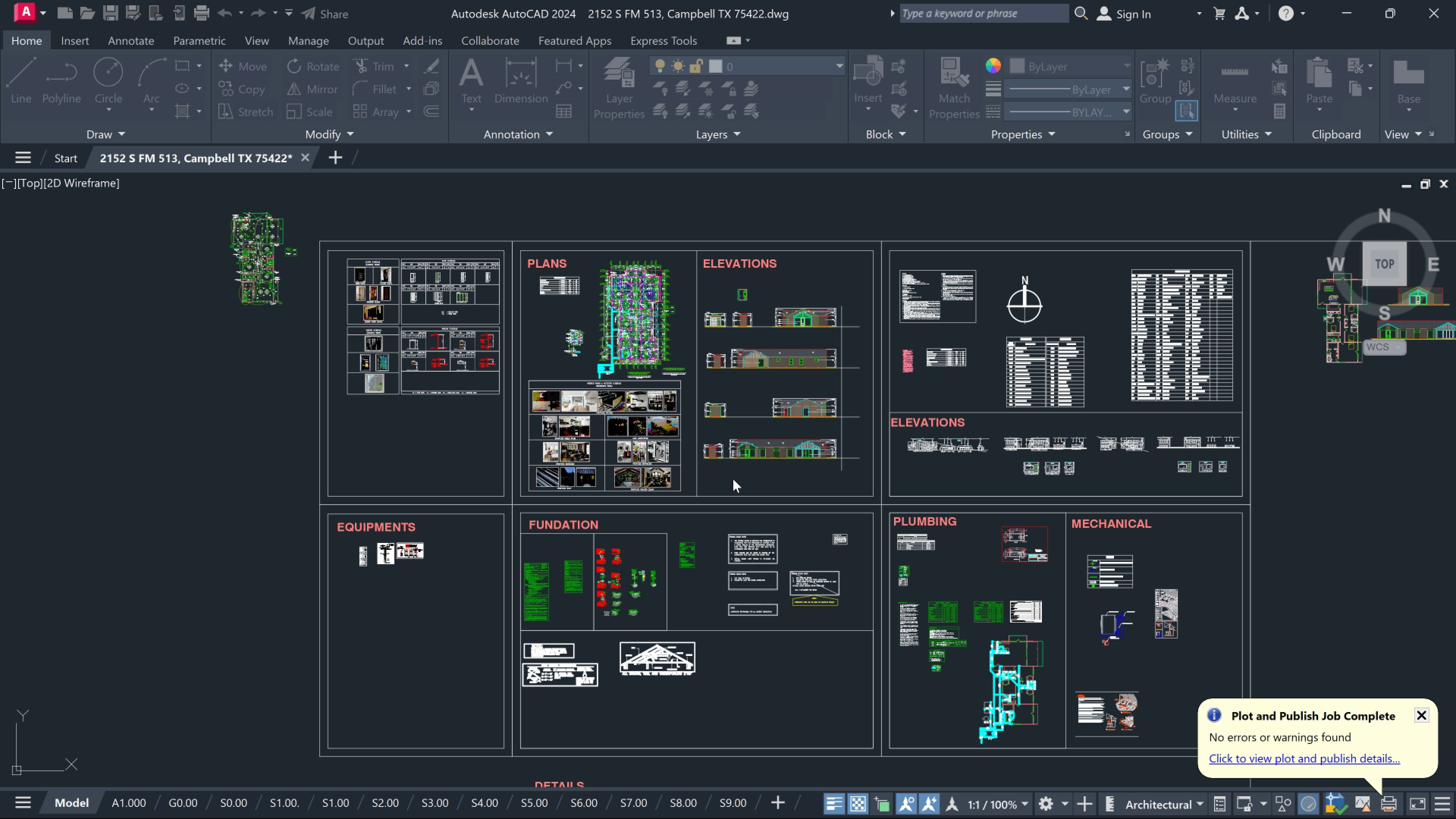 
key(Meta+MetaLeft)
 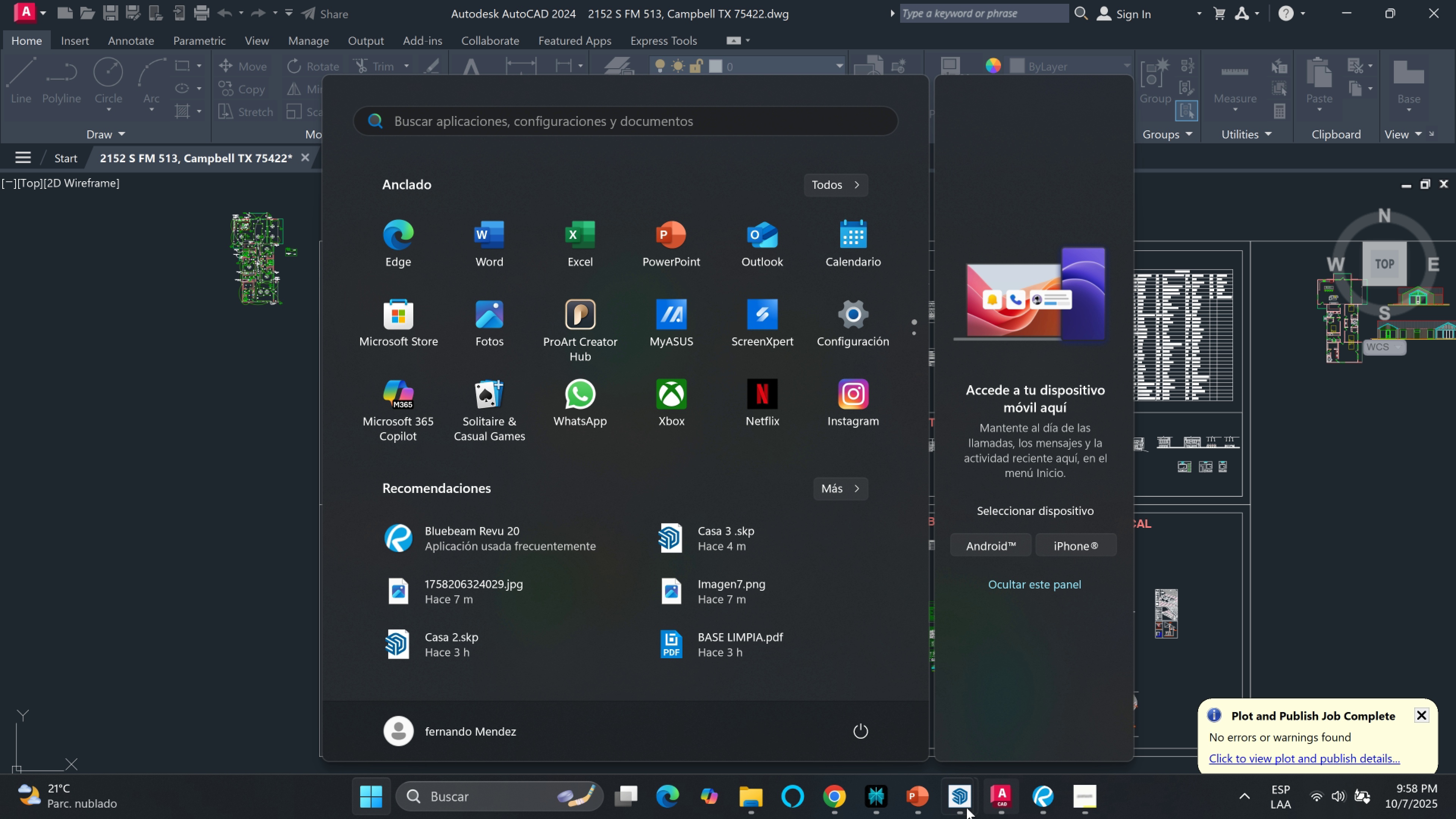 
left_click([953, 807])
 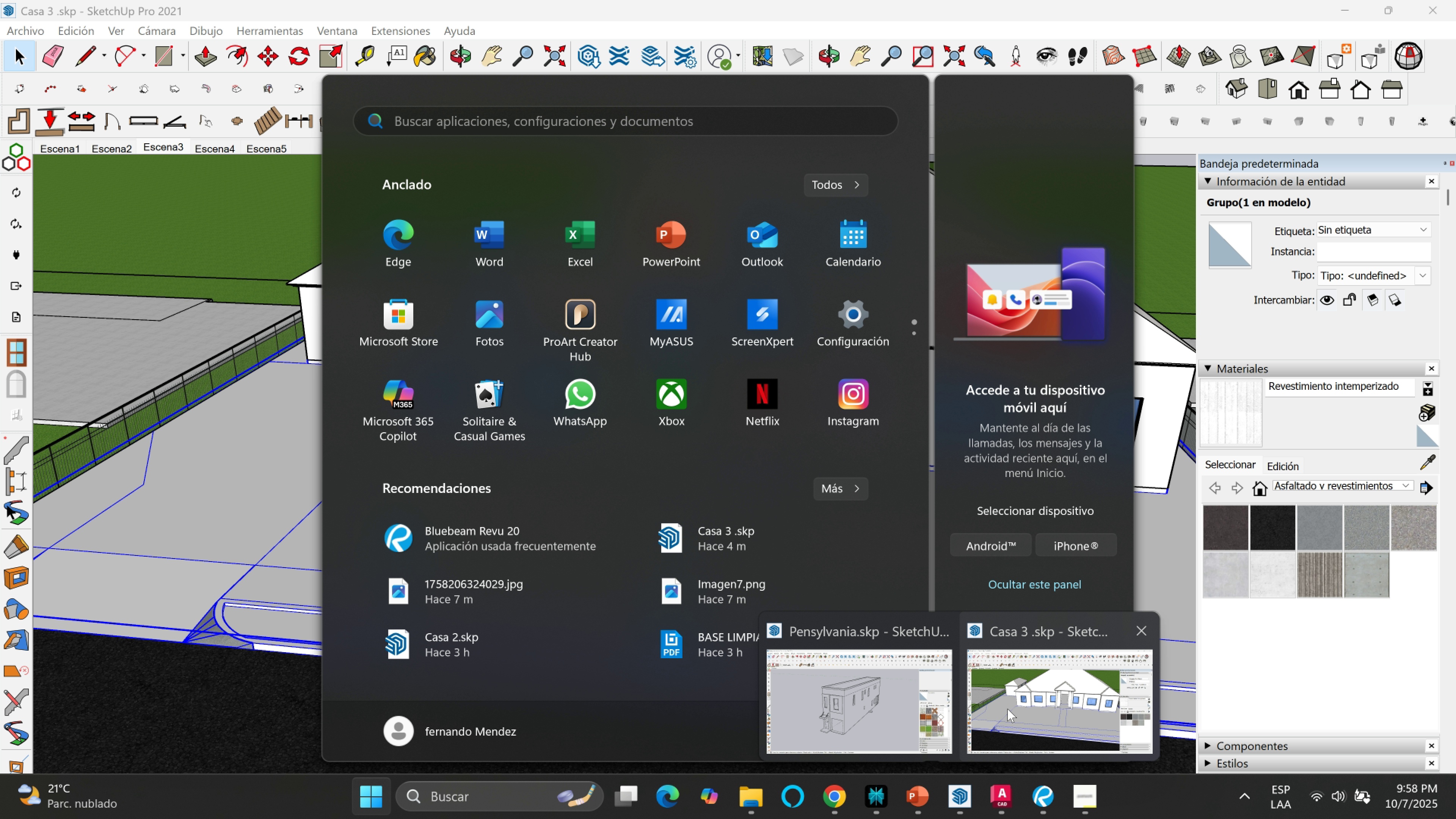 
left_click([1007, 709])
 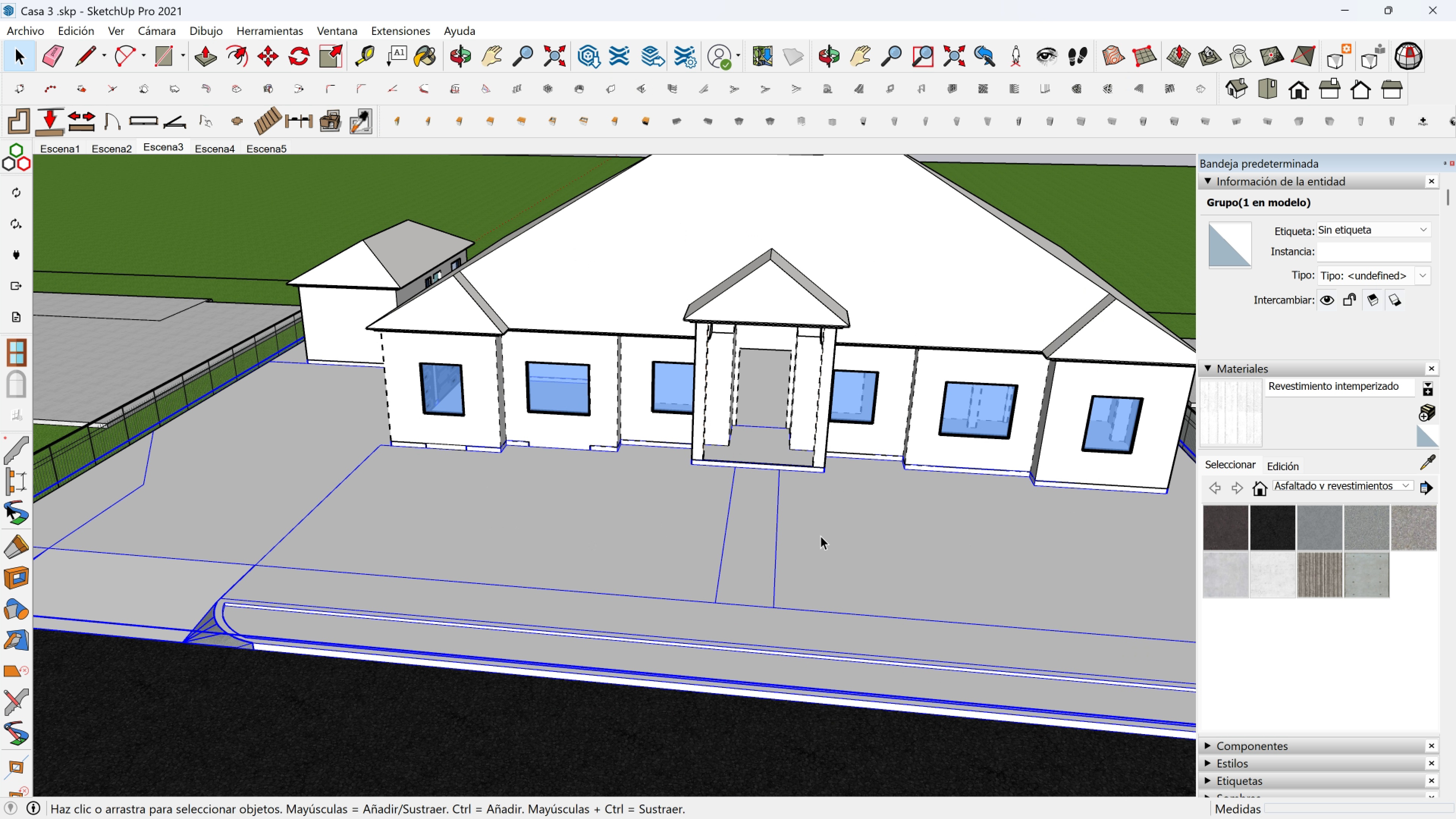 
key(Meta+MetaLeft)
 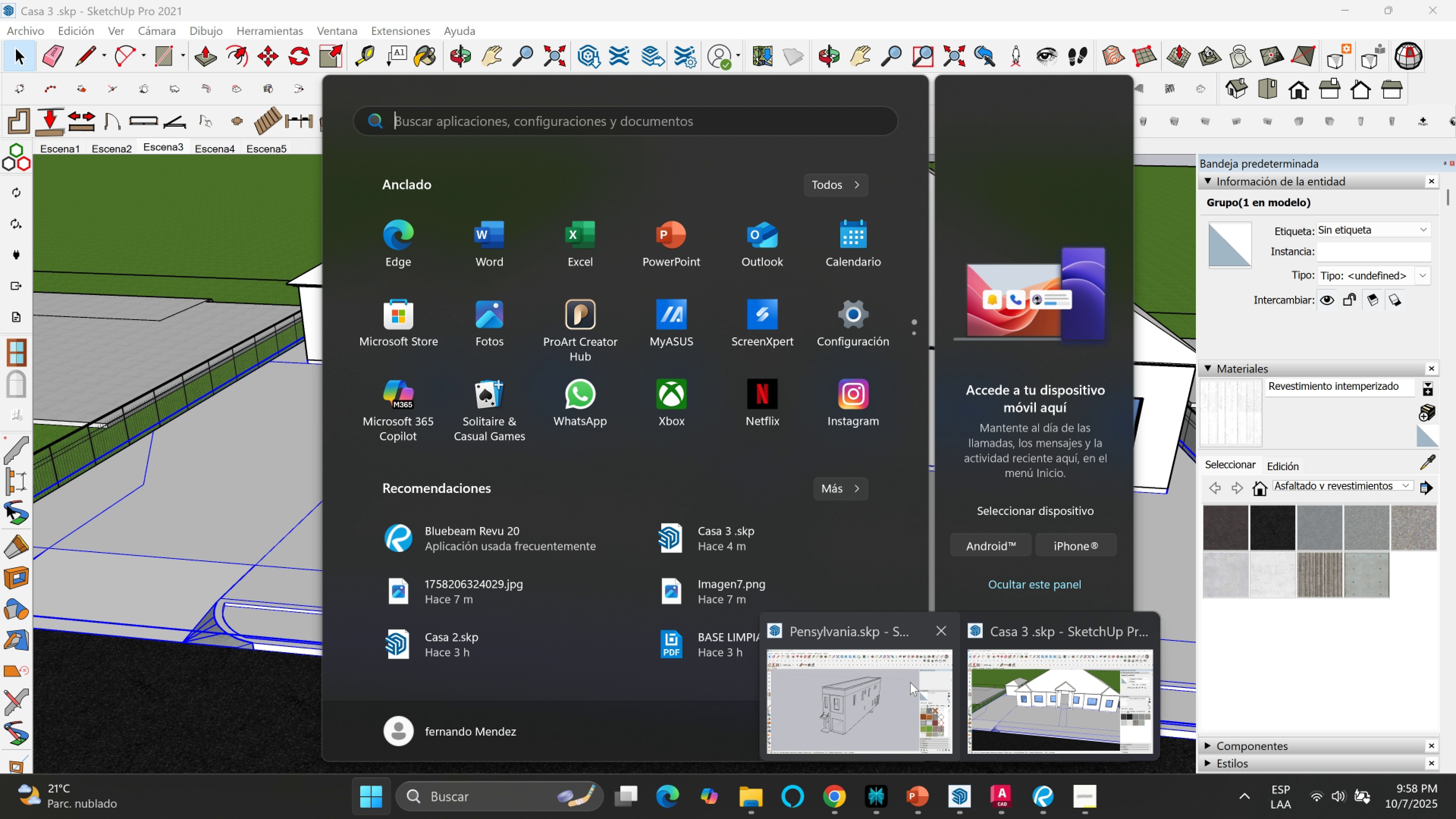 
left_click([940, 626])
 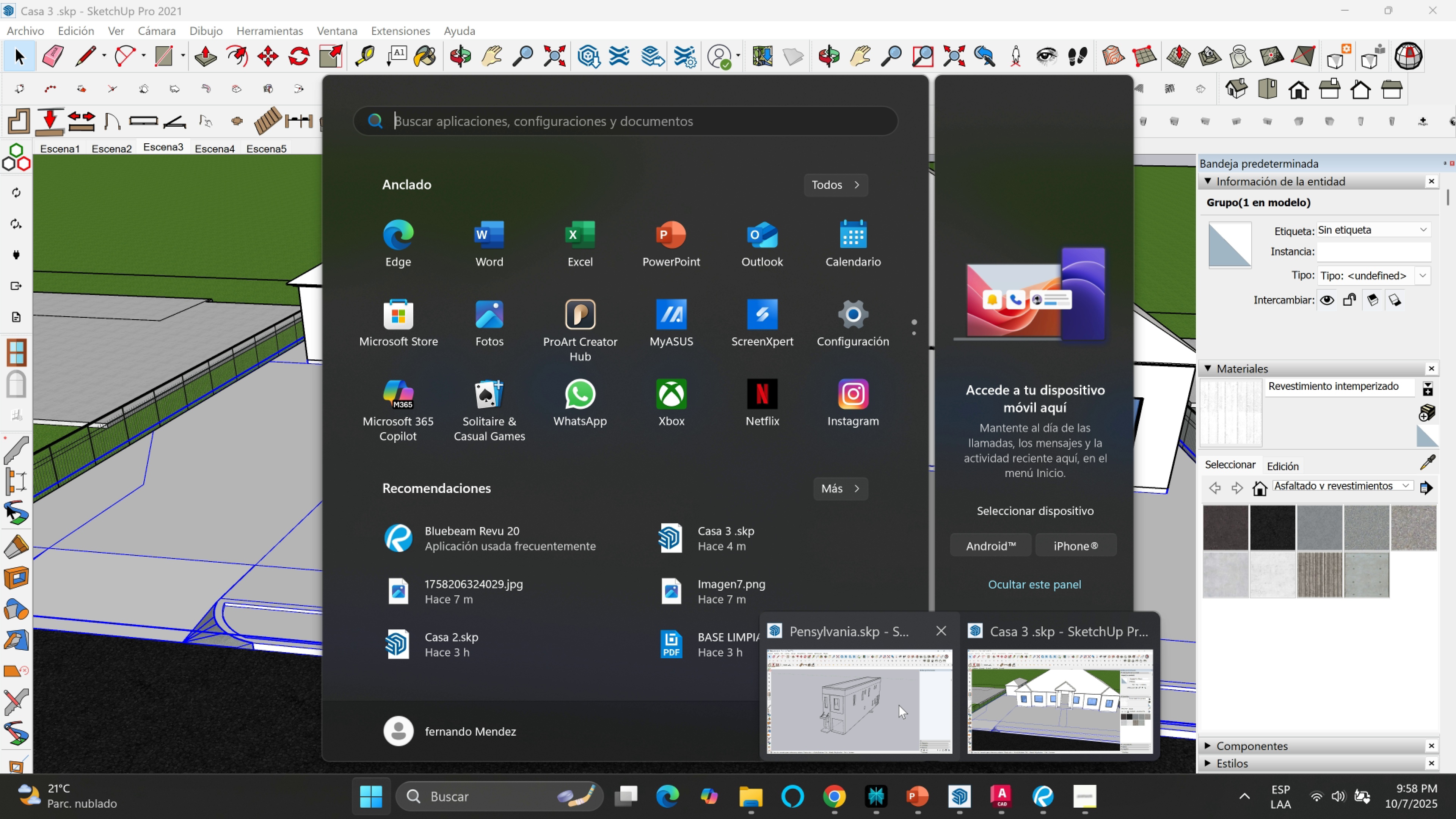 
left_click([899, 706])
 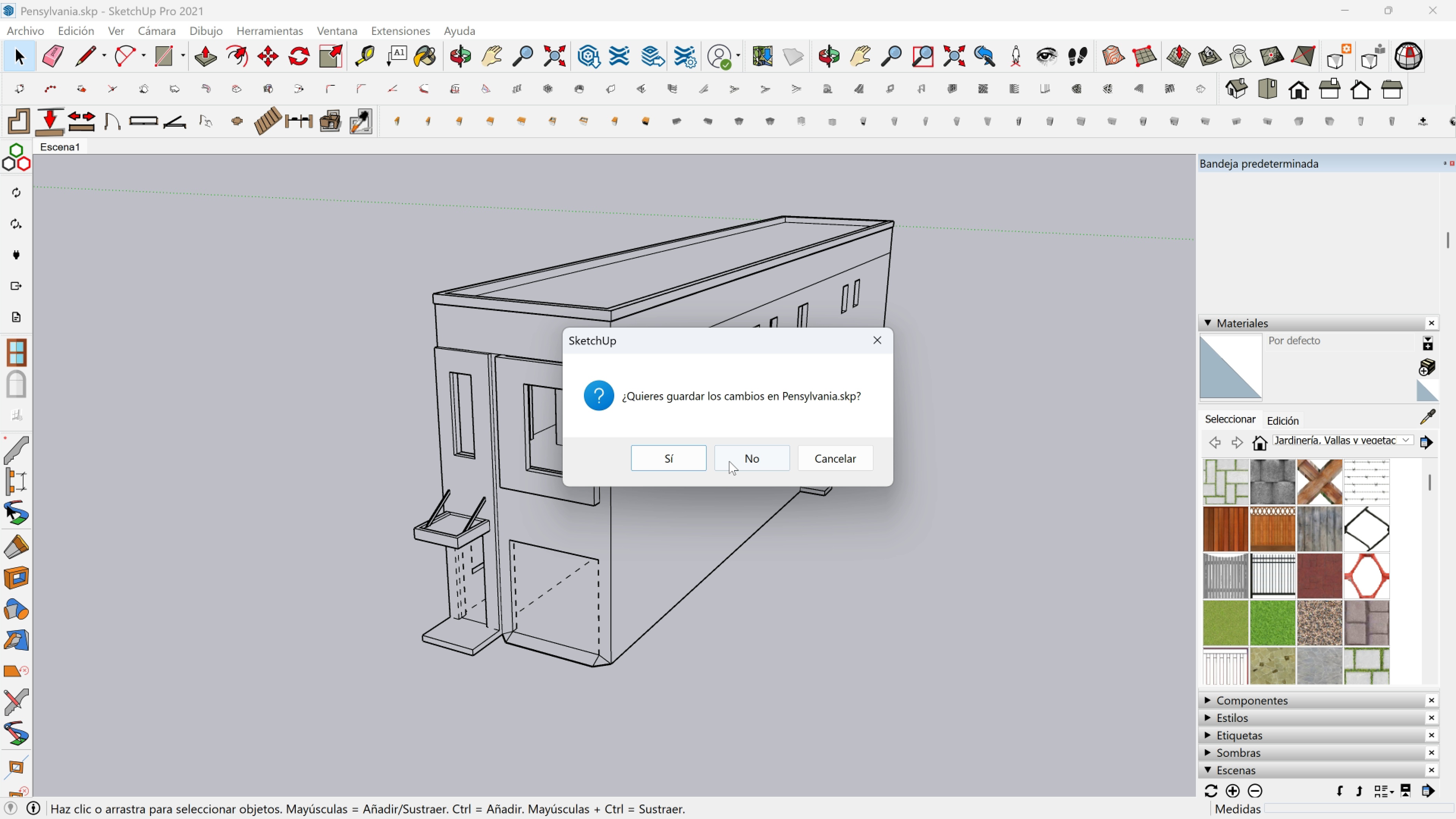 
left_click([678, 452])
 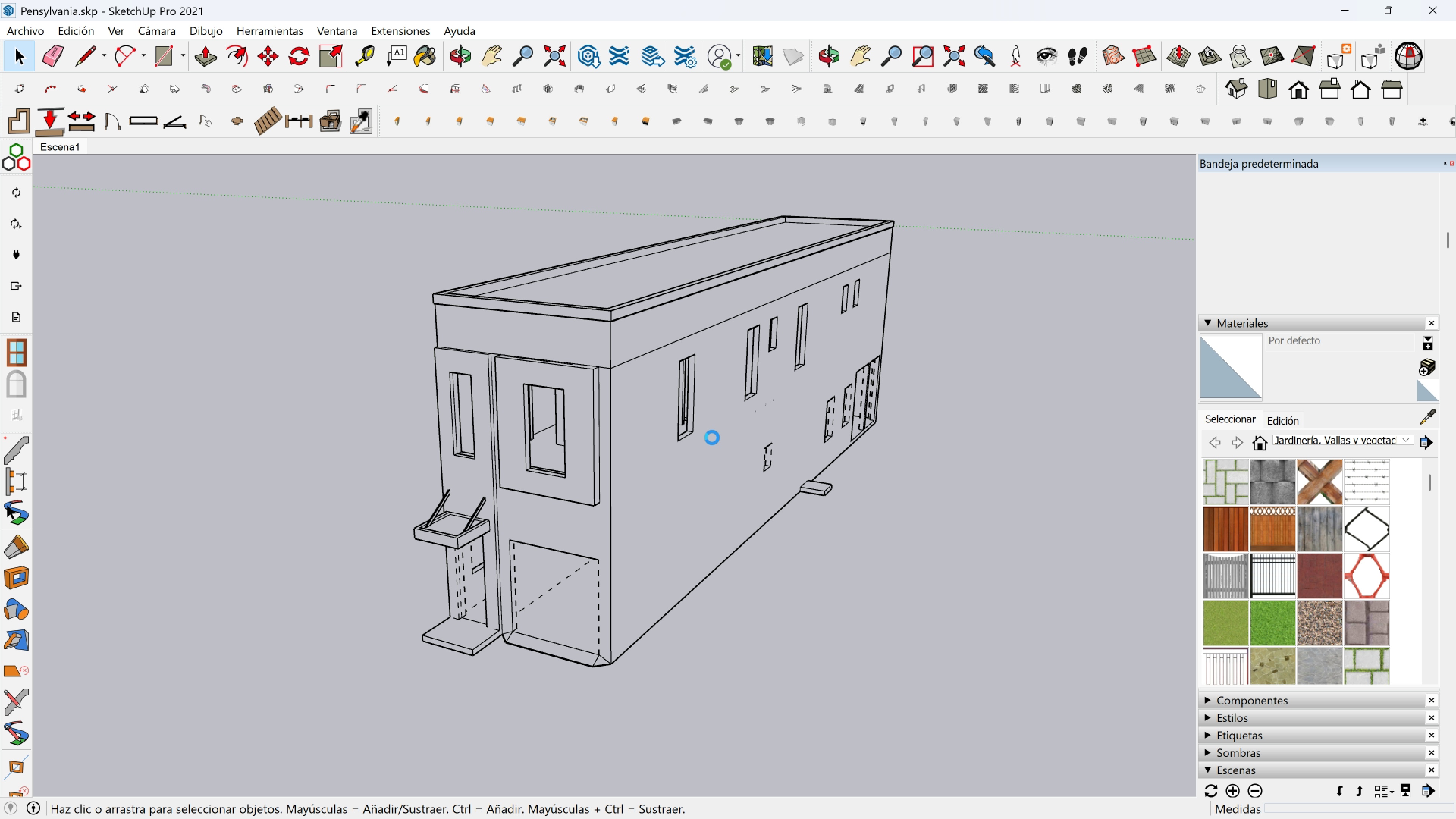 
key(Meta+MetaLeft)
 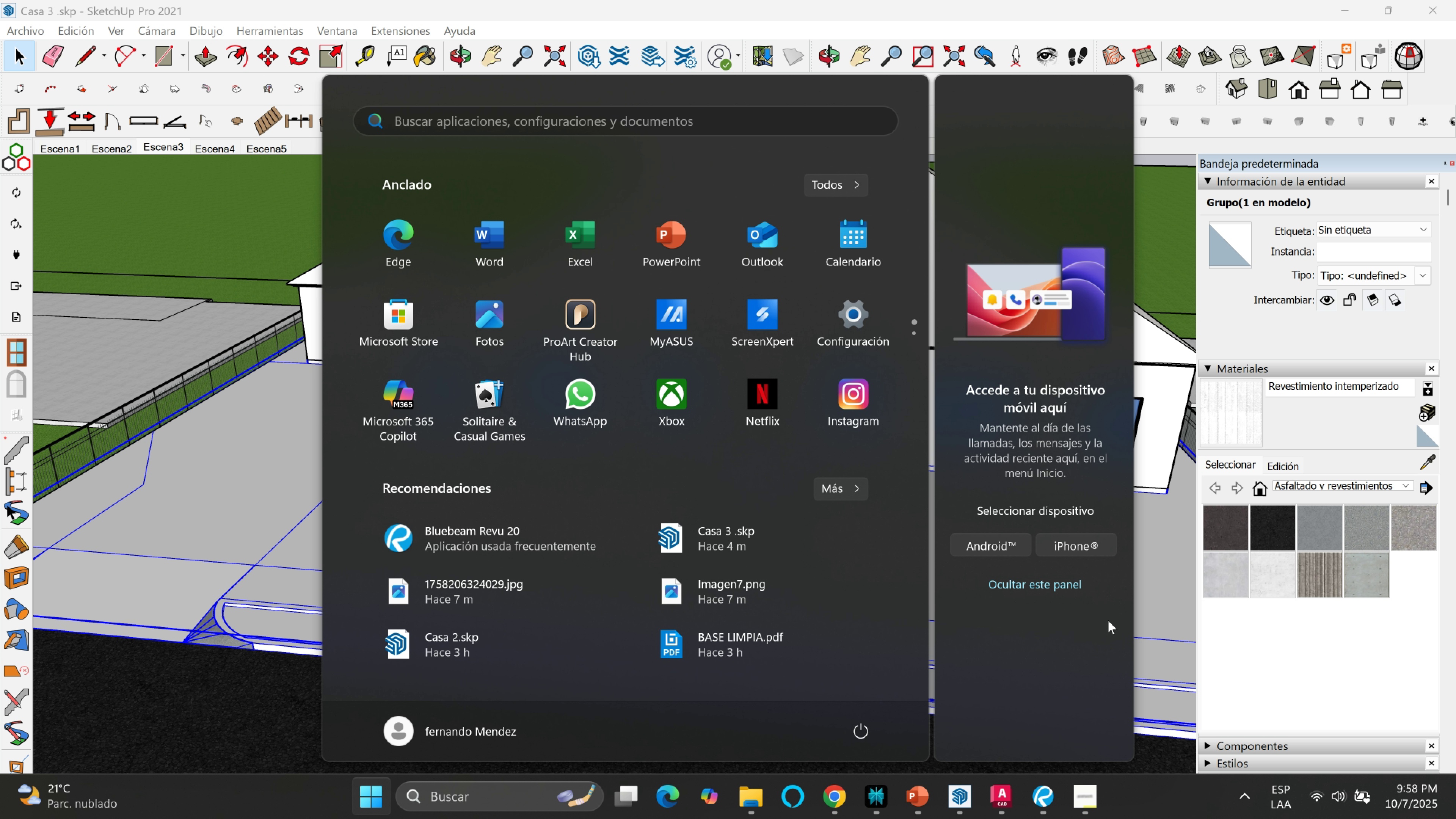 
left_click([1161, 610])